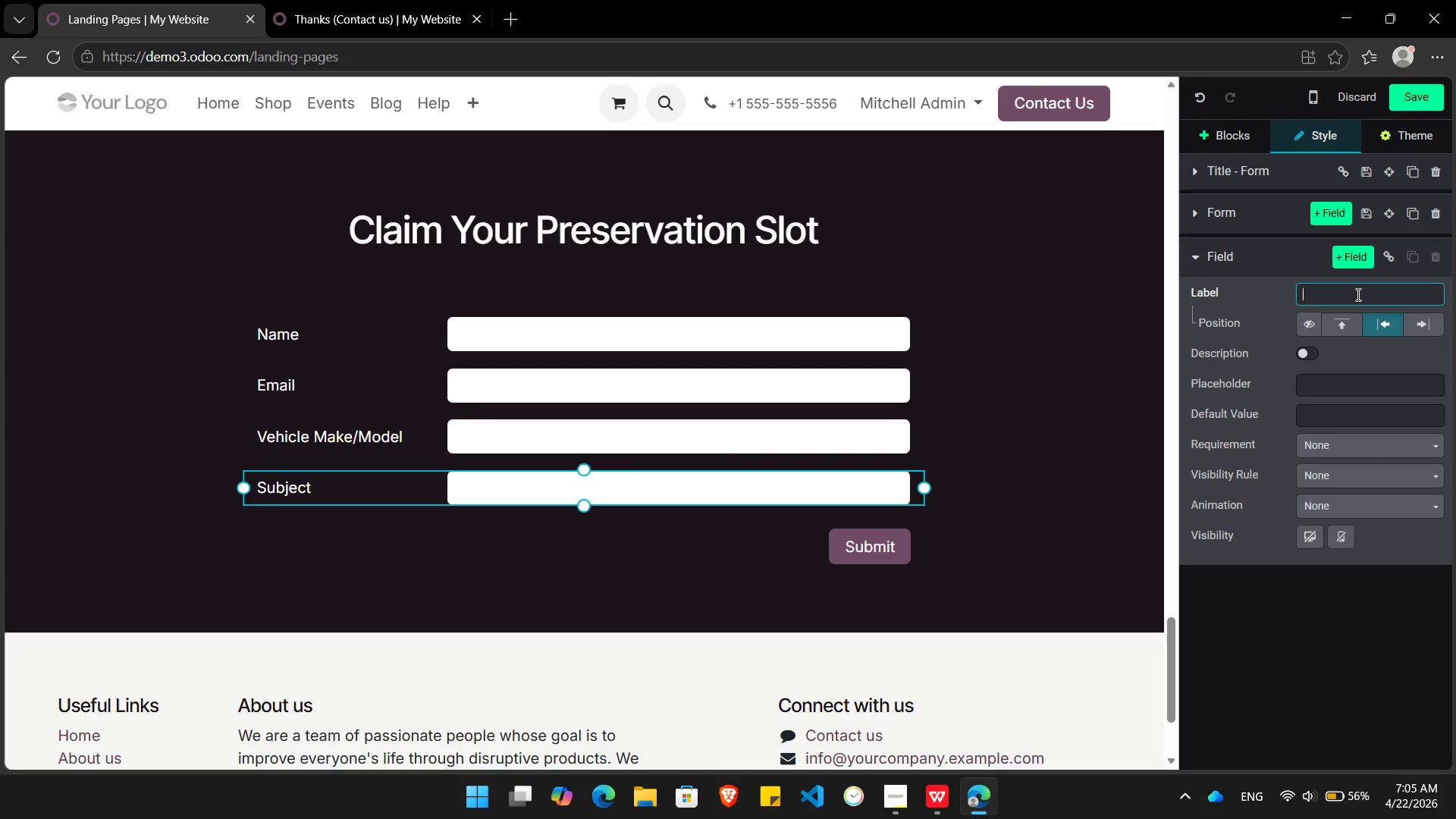 
key(Backspace)
type(Current Protection Status)
 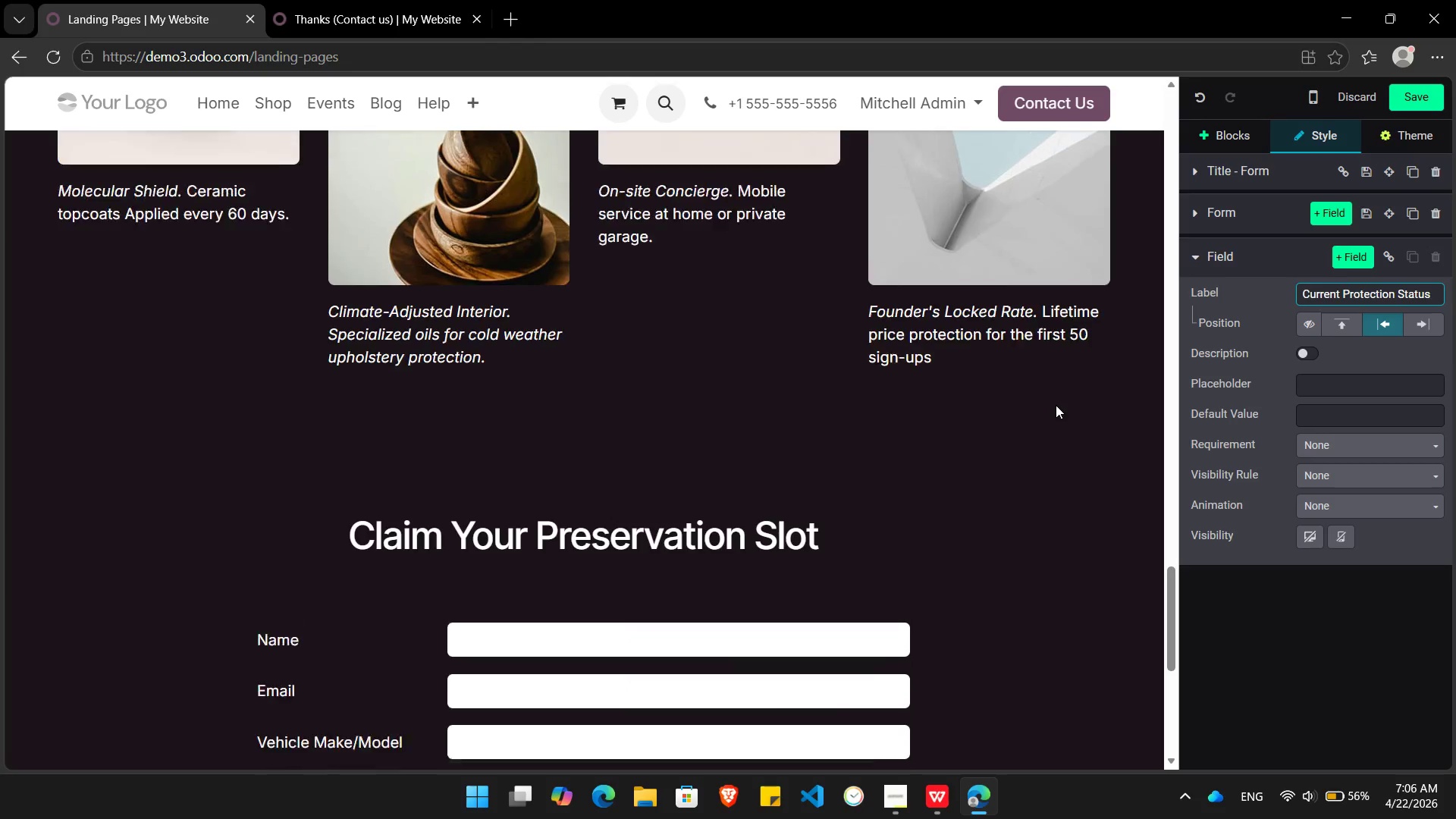 
wait(13.44)
 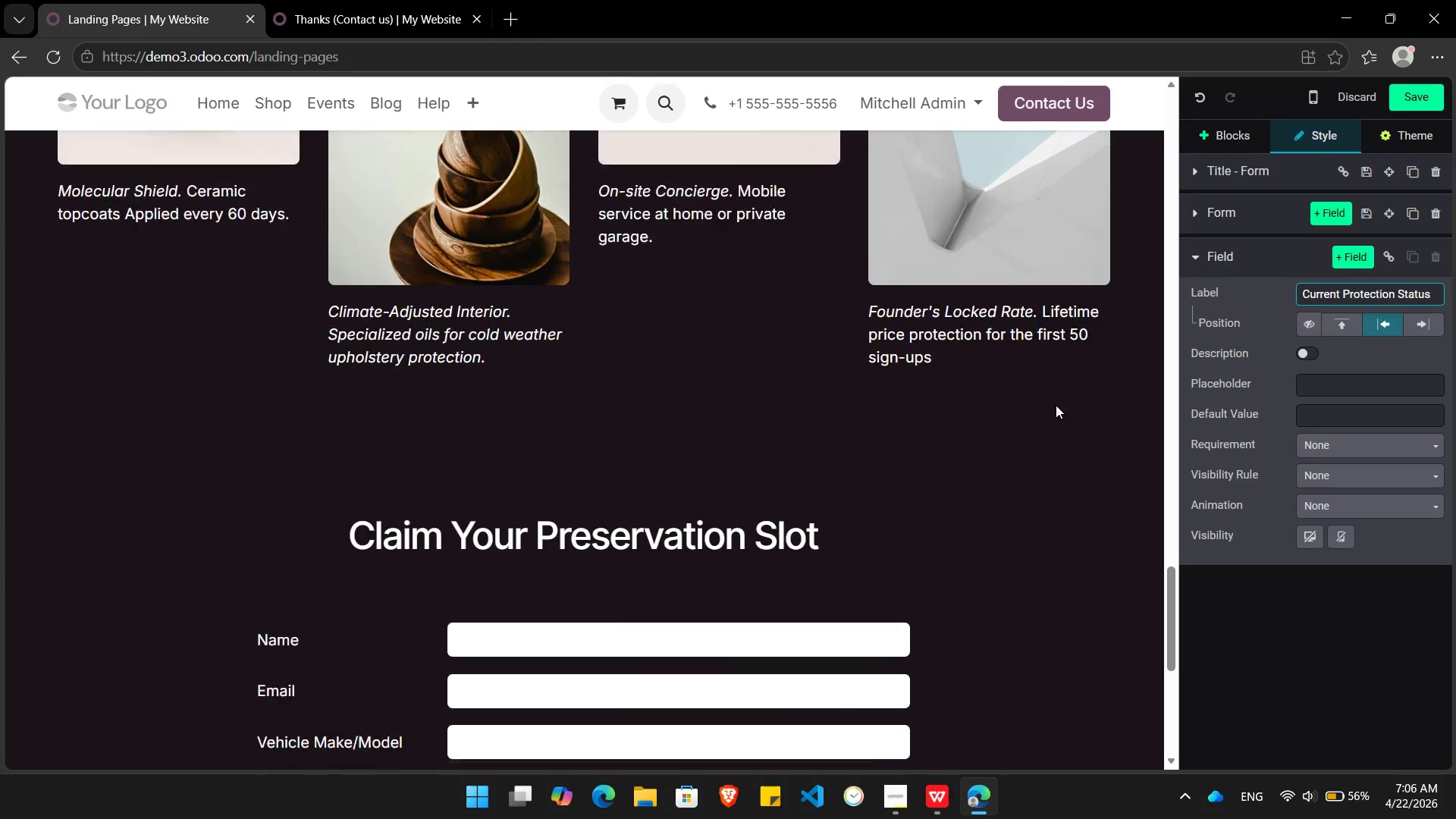 
left_click([984, 198])
 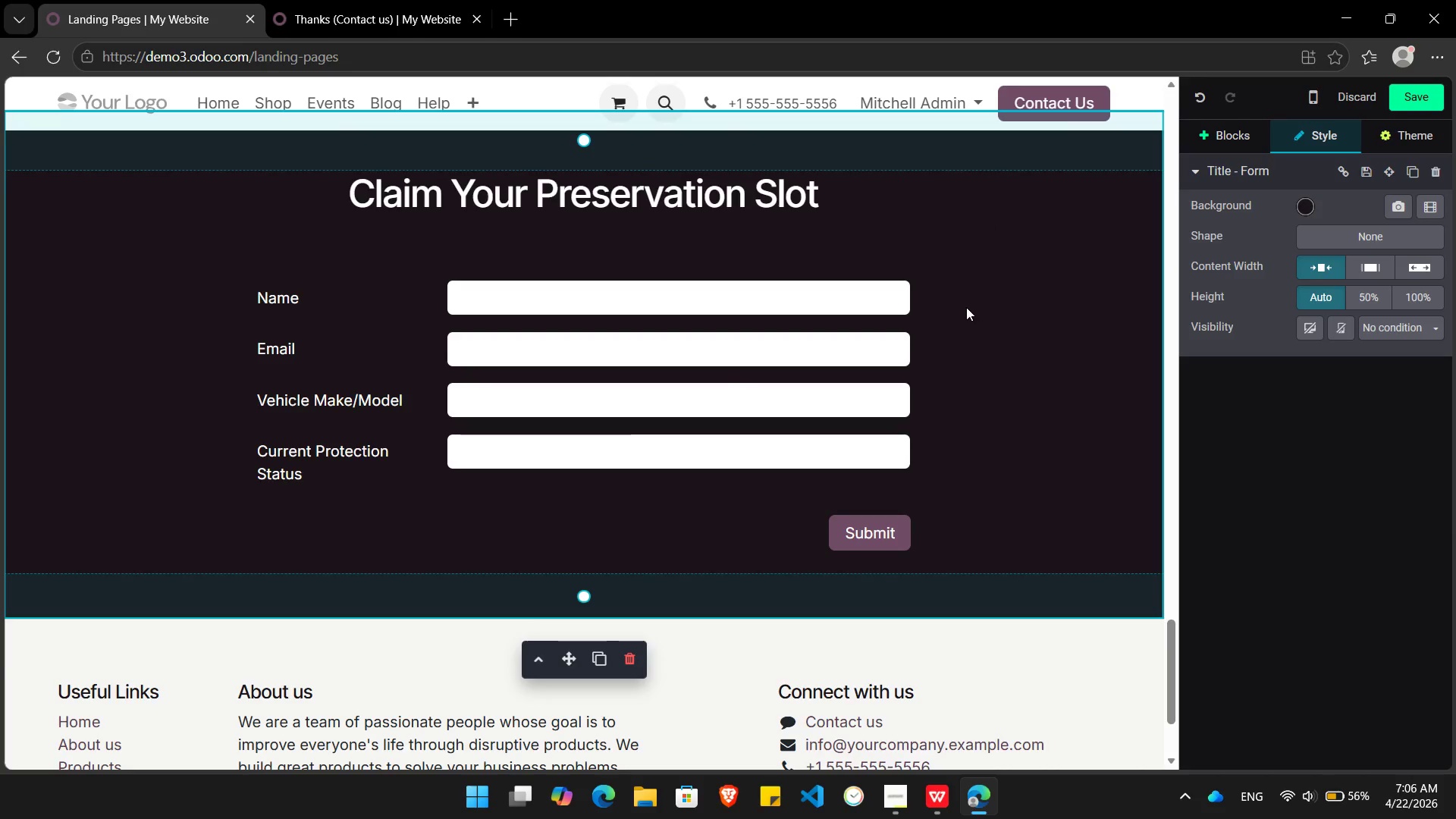 
left_click([941, 388])
 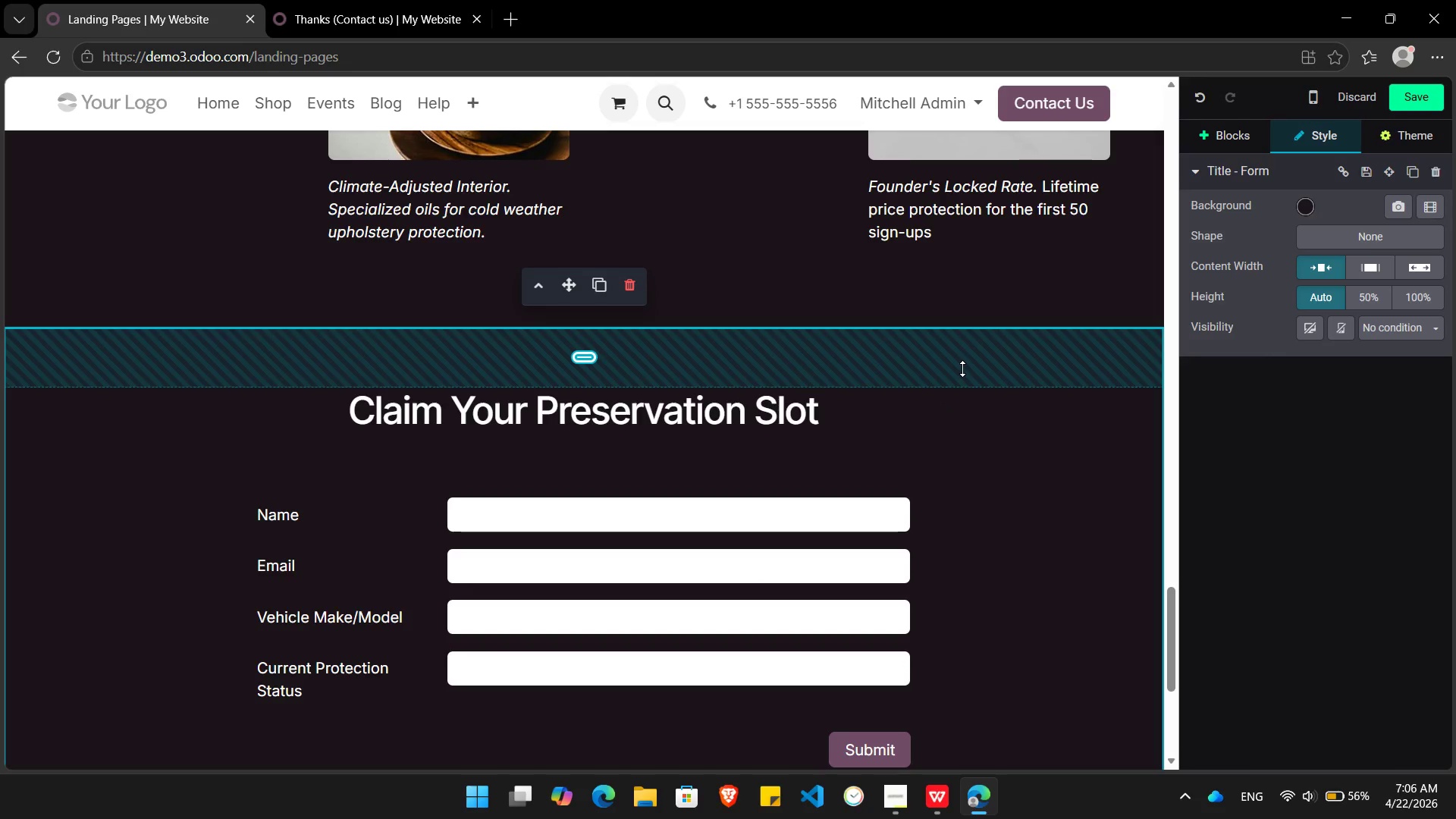 
left_click([962, 369])
 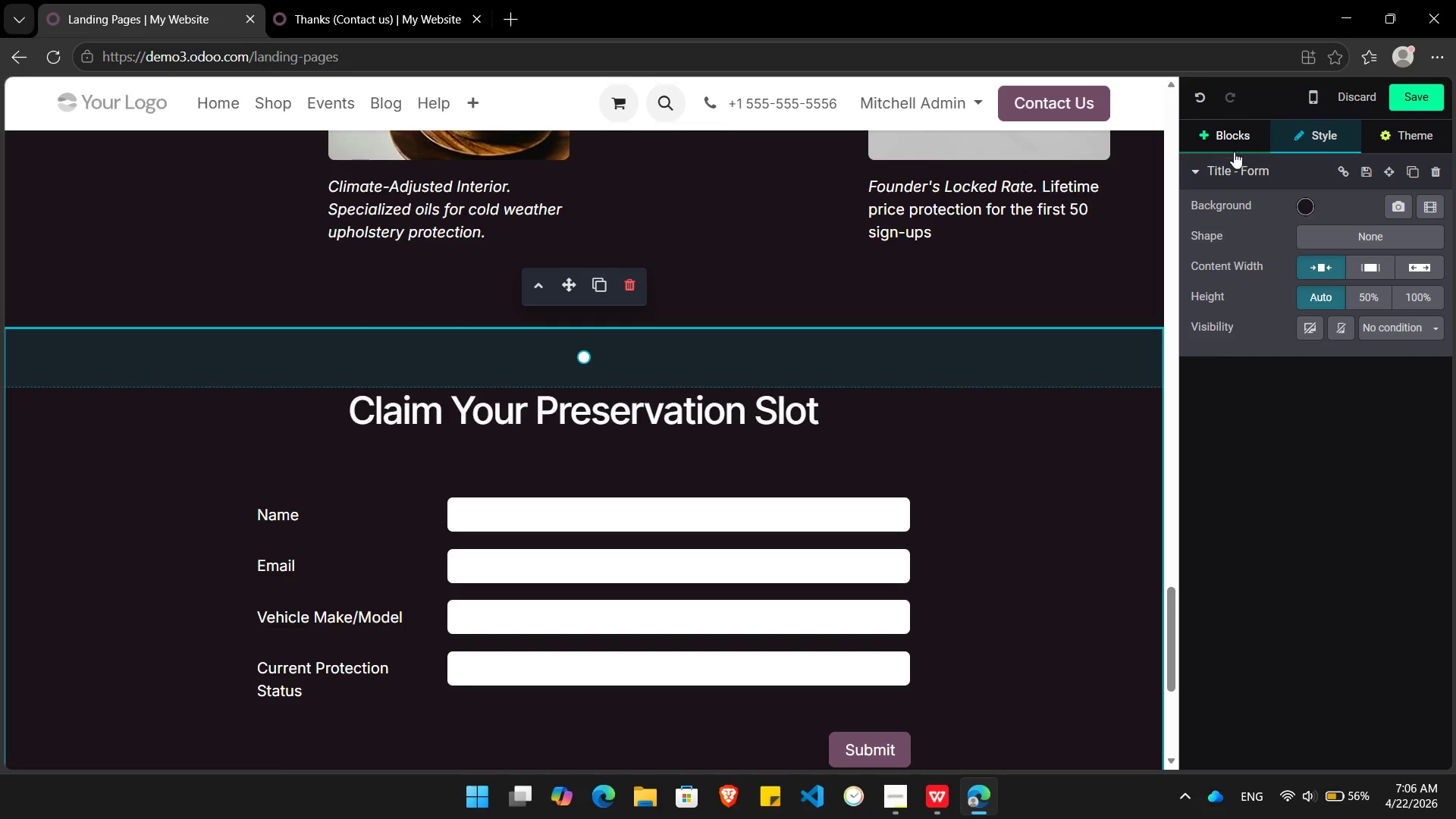 
left_click([1221, 165])
 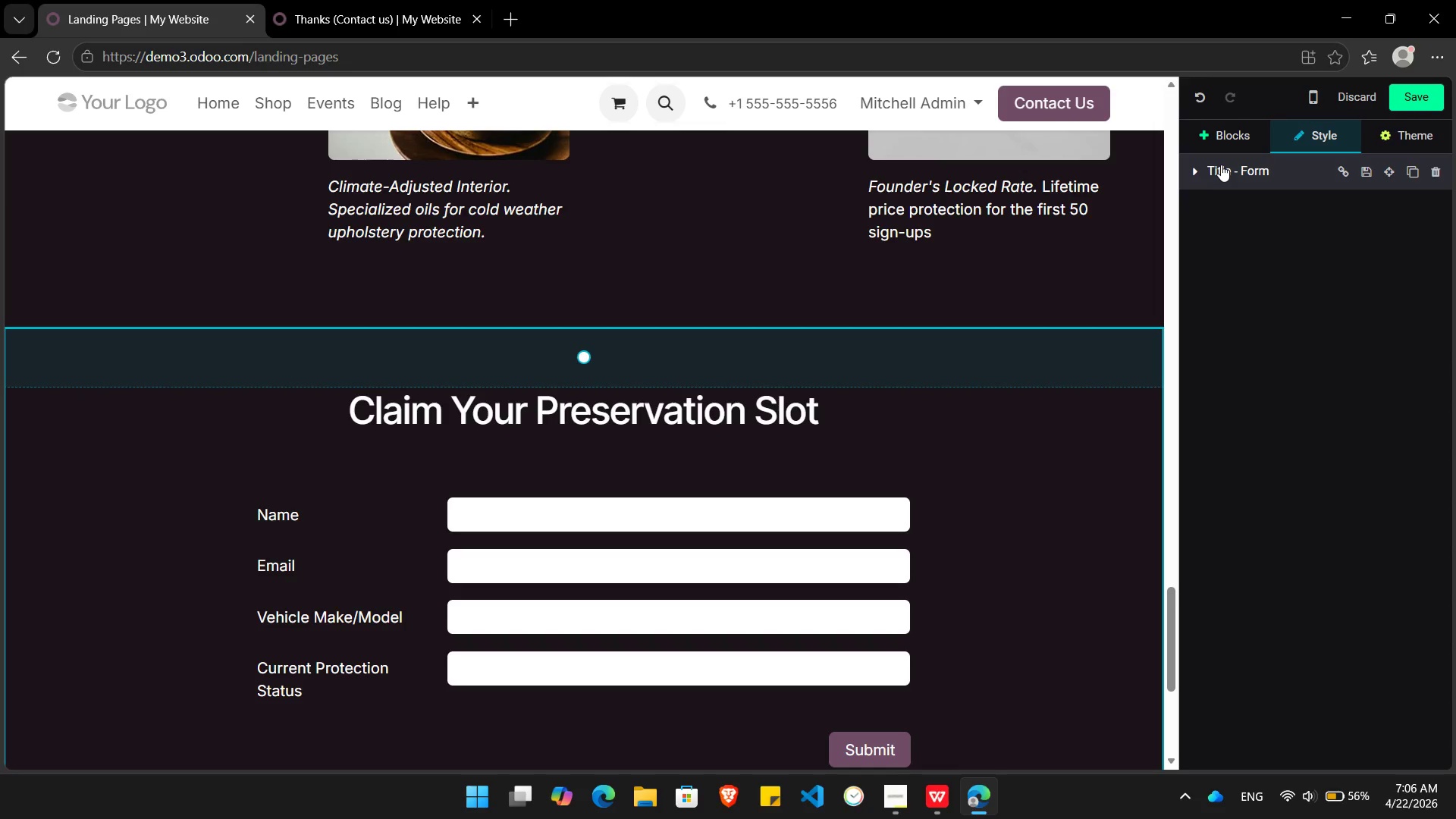 
left_click([1221, 165])
 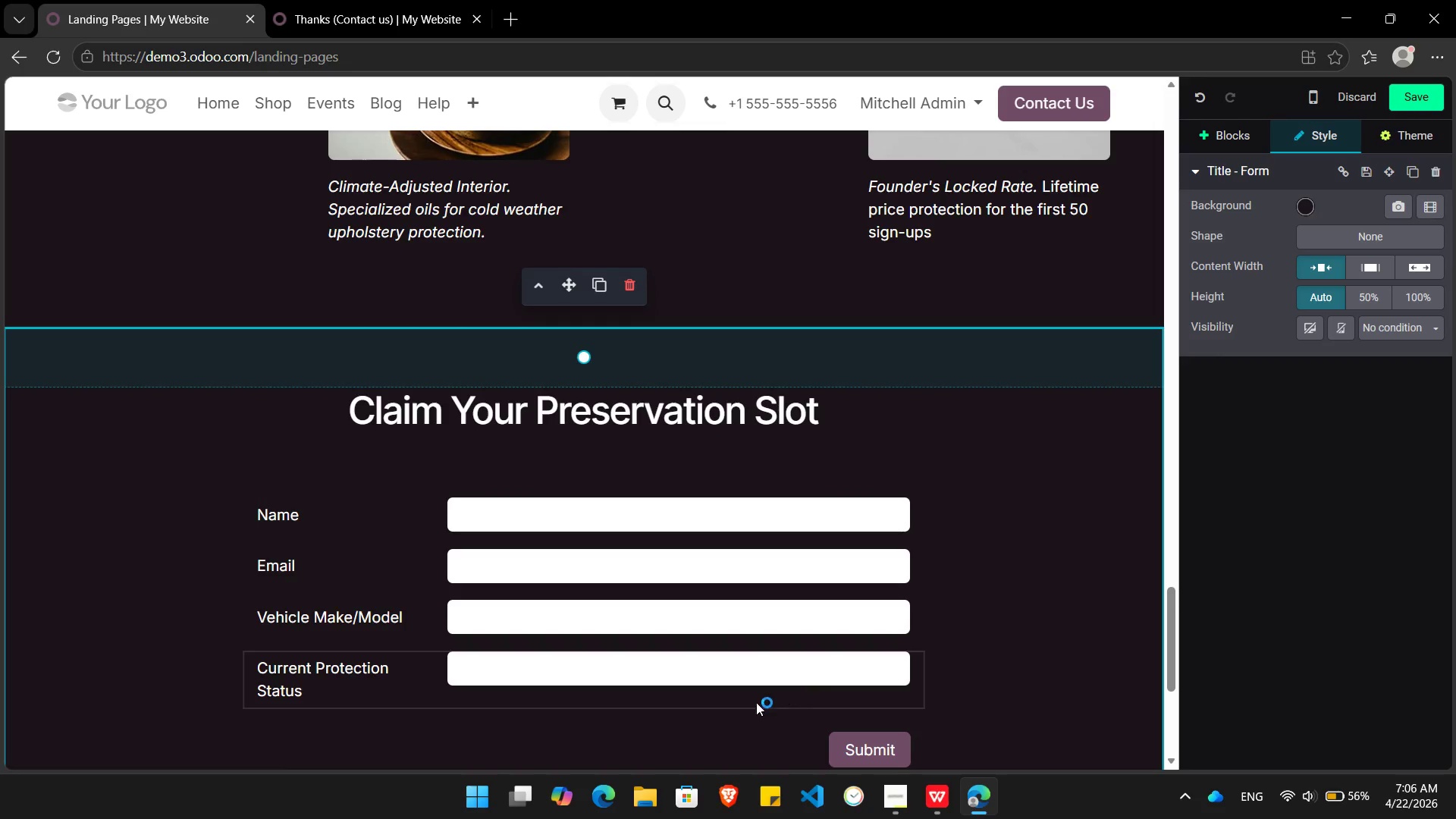 
left_click([708, 739])
 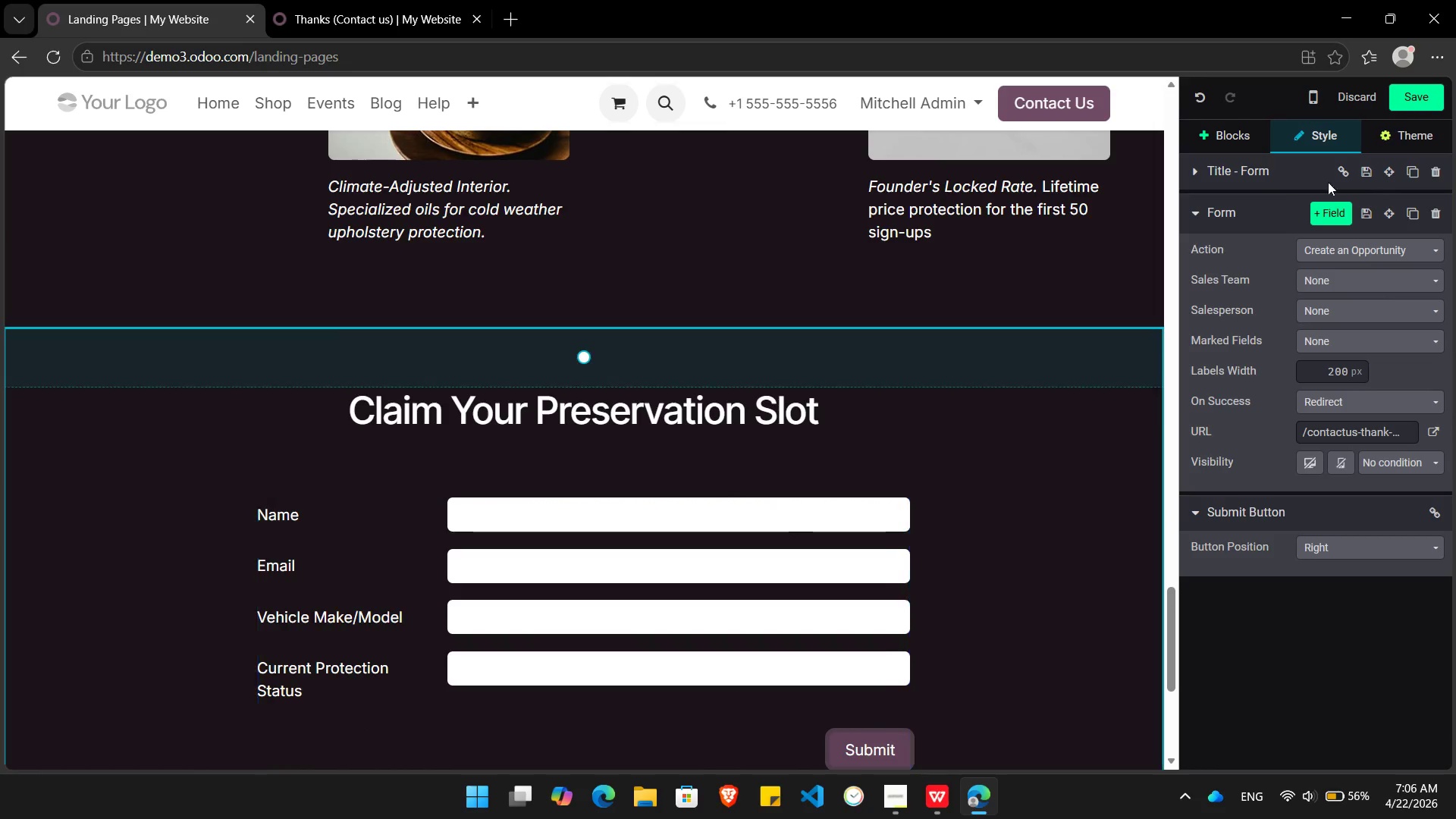 
left_click([1269, 172])
 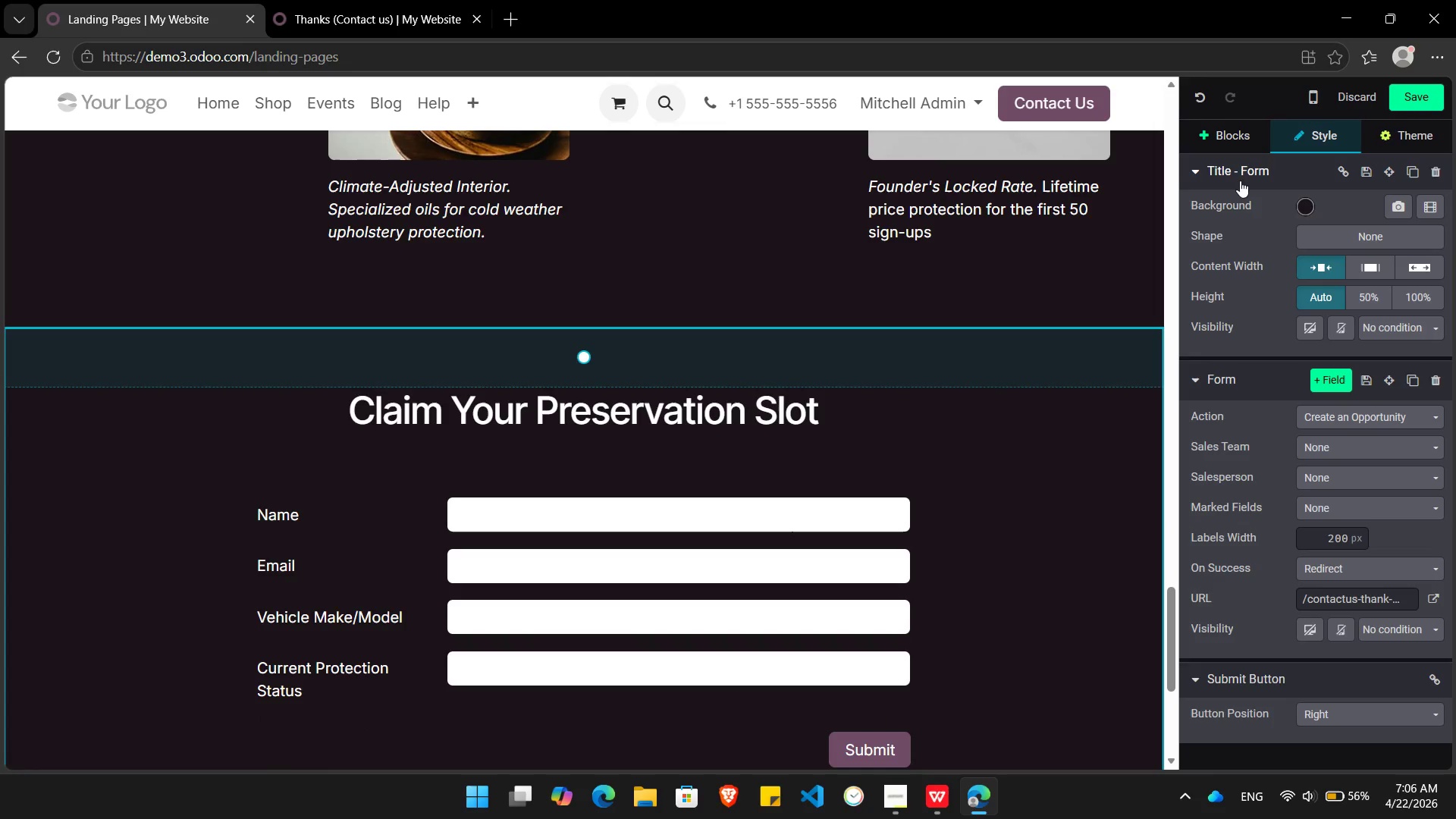 
left_click([1241, 173])
 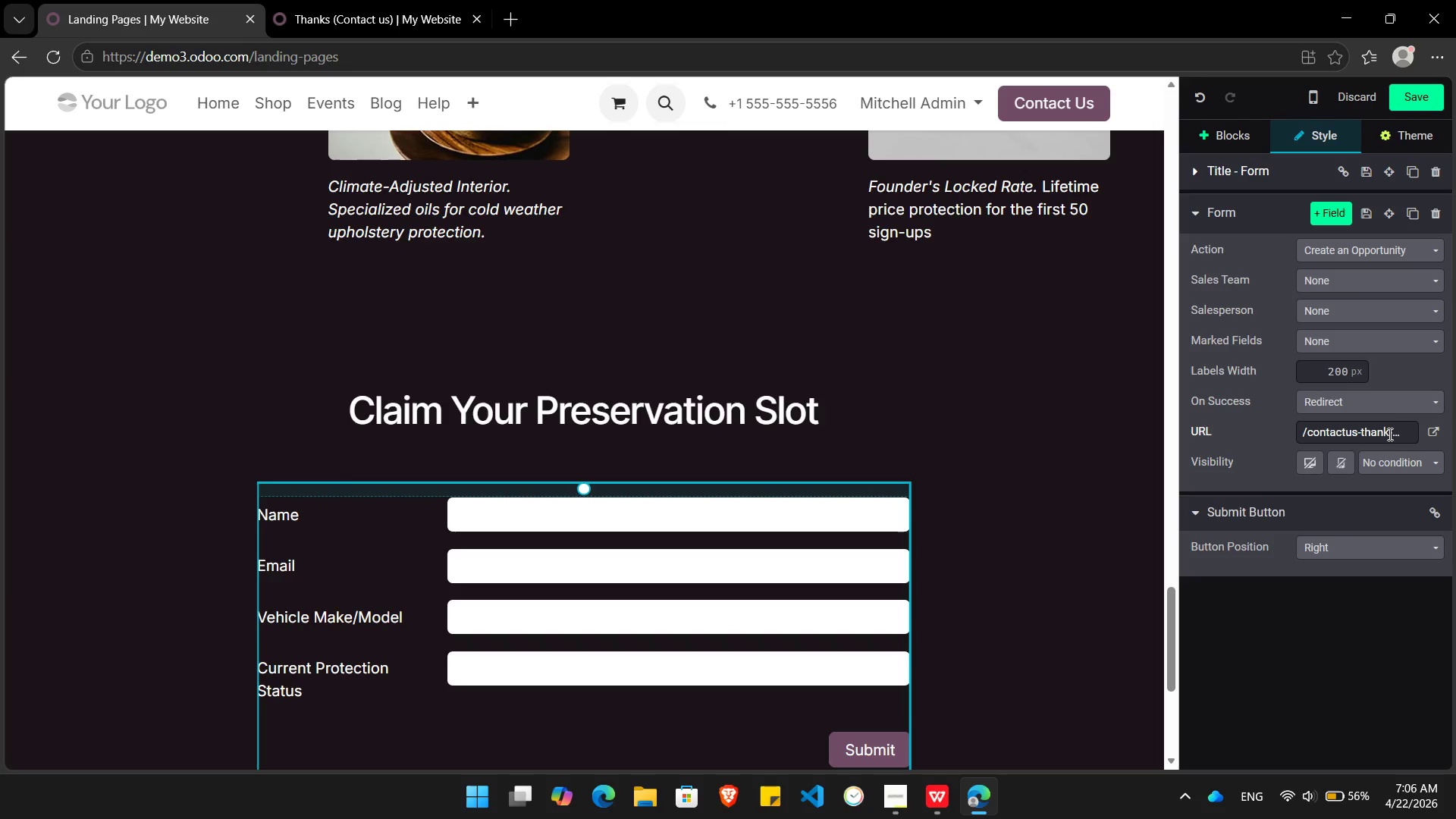 
left_click([1395, 427])
 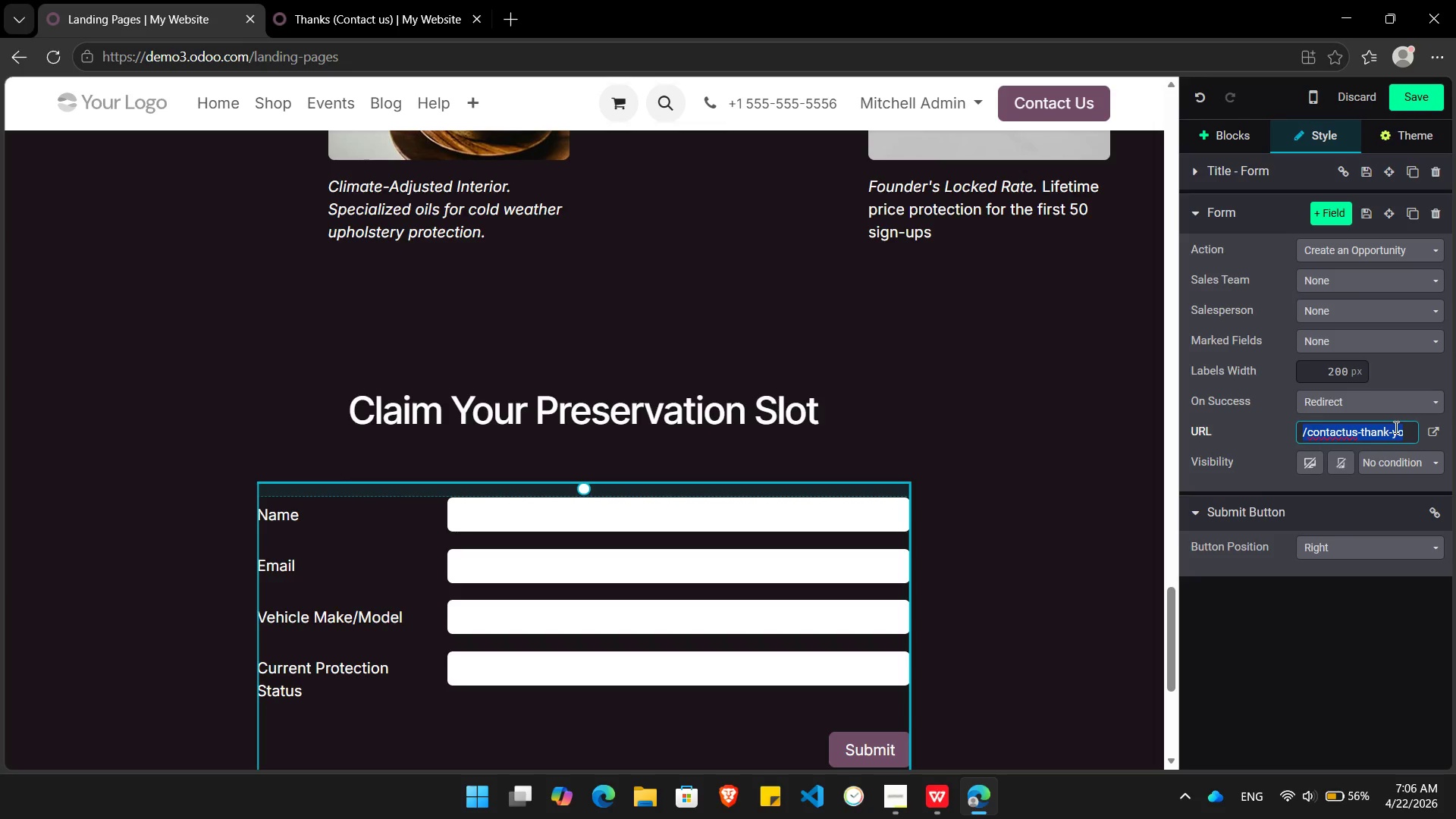 
key(Control+V)
 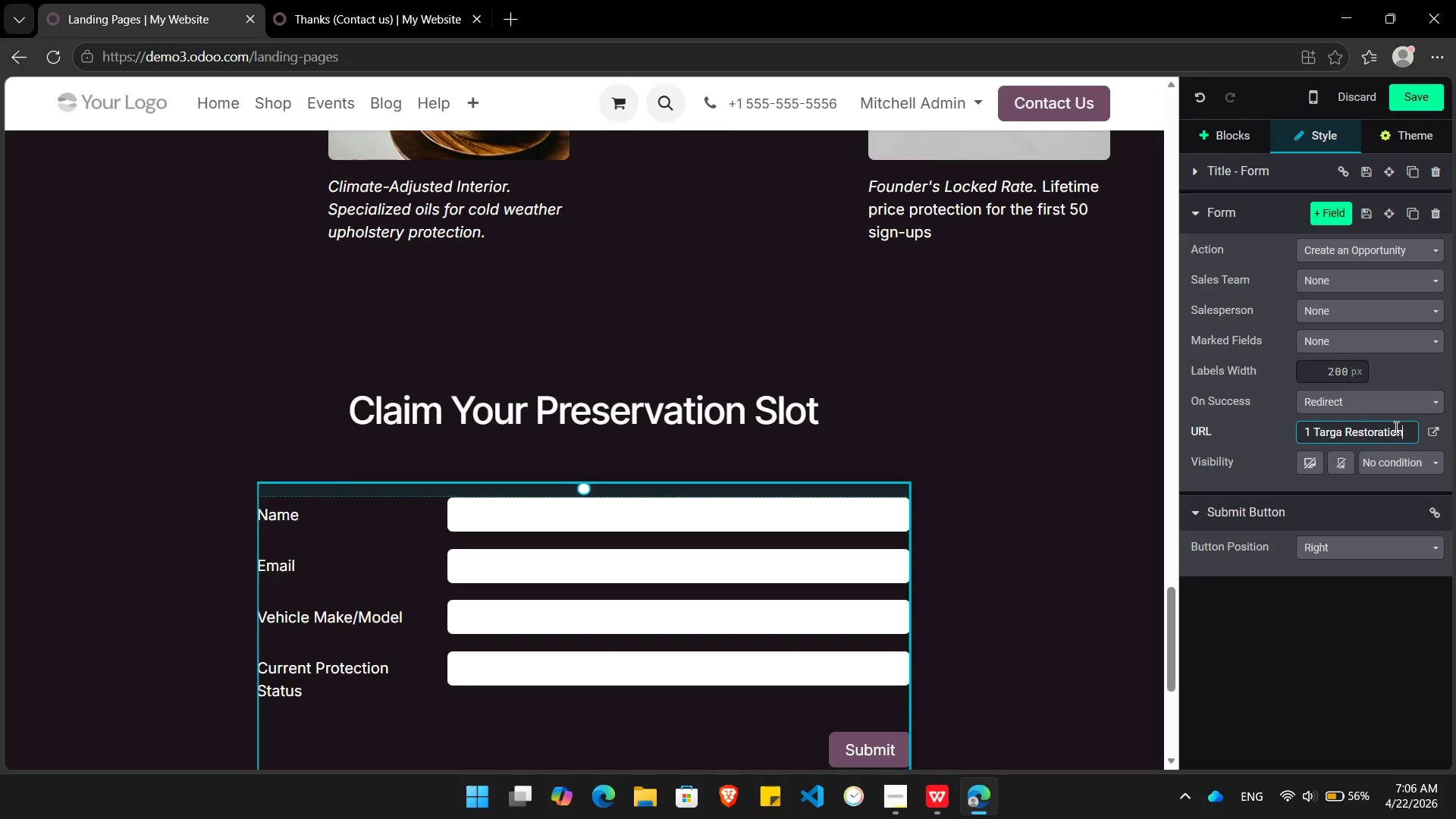 
key(Control+Z)
 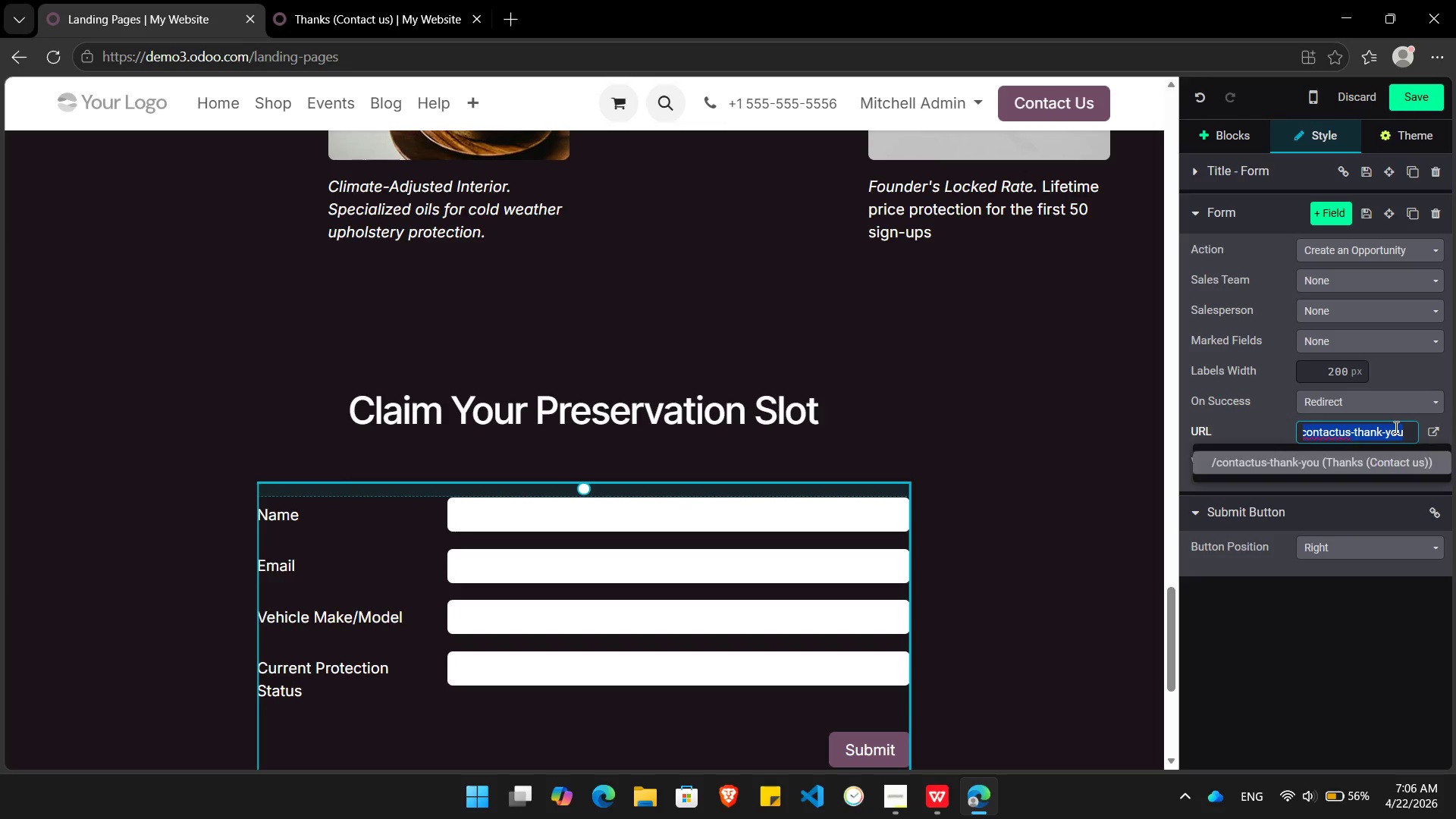 
key(Control+C)
 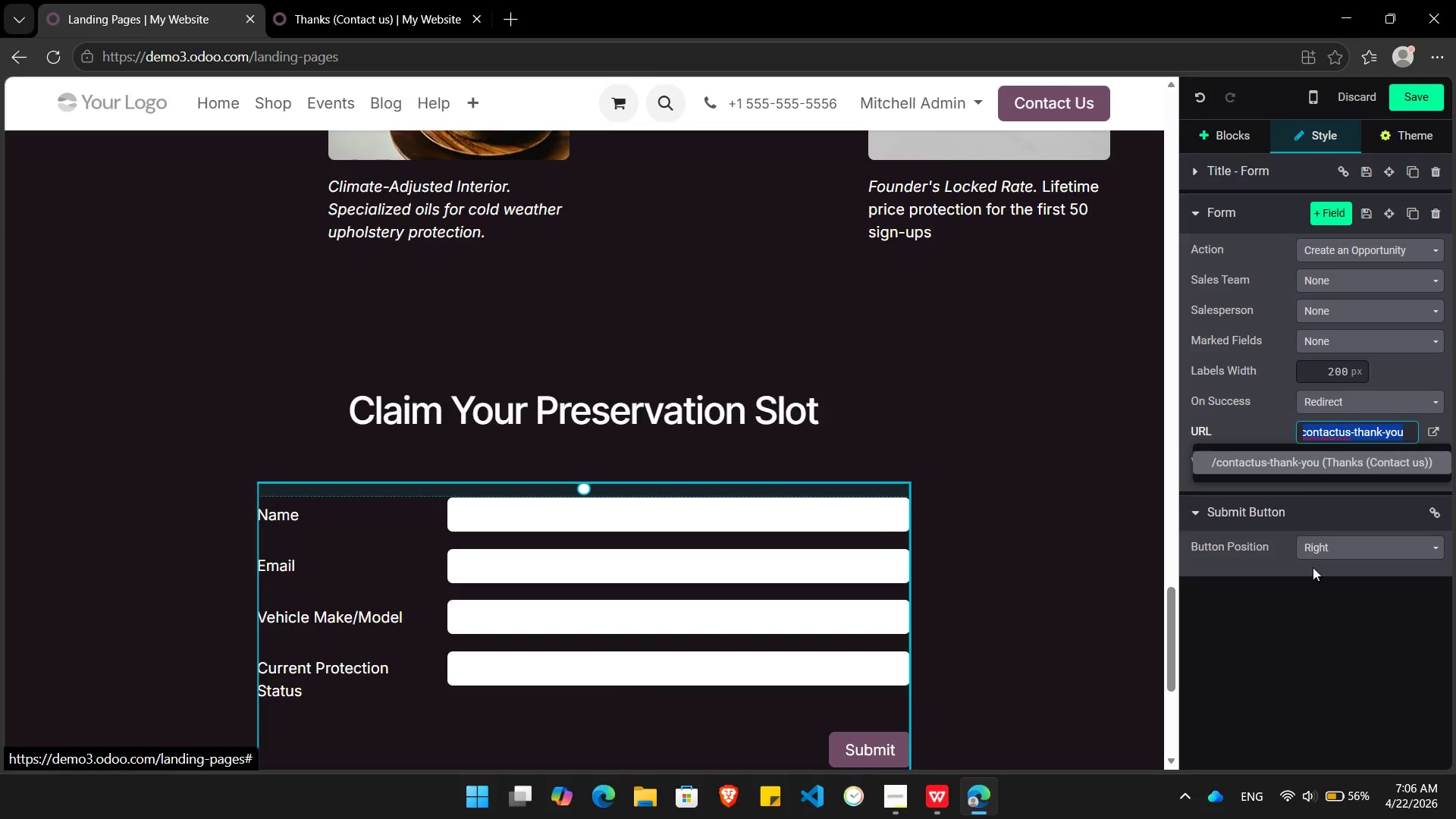 
left_click([1307, 656])
 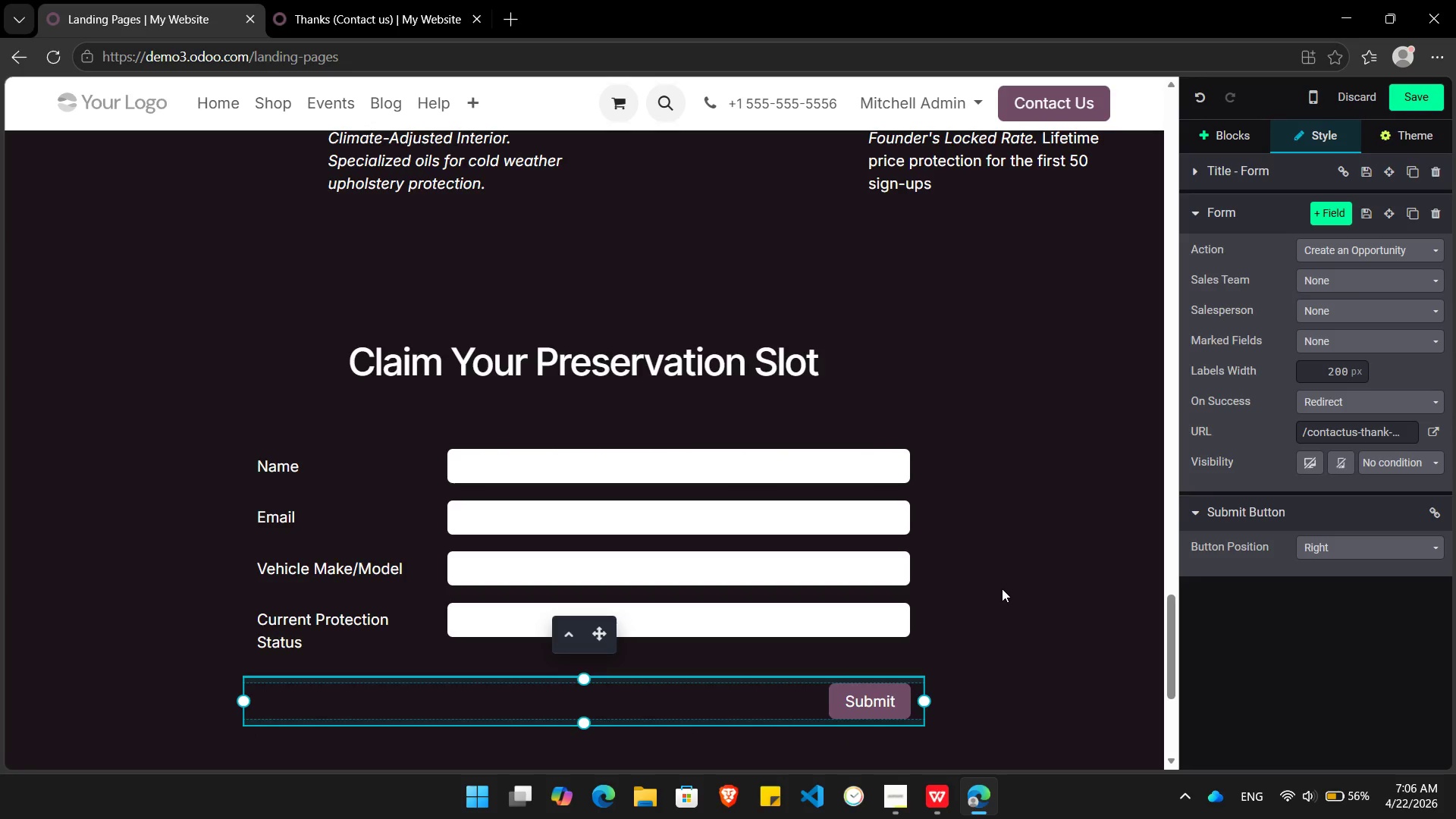 
wait(7.56)
 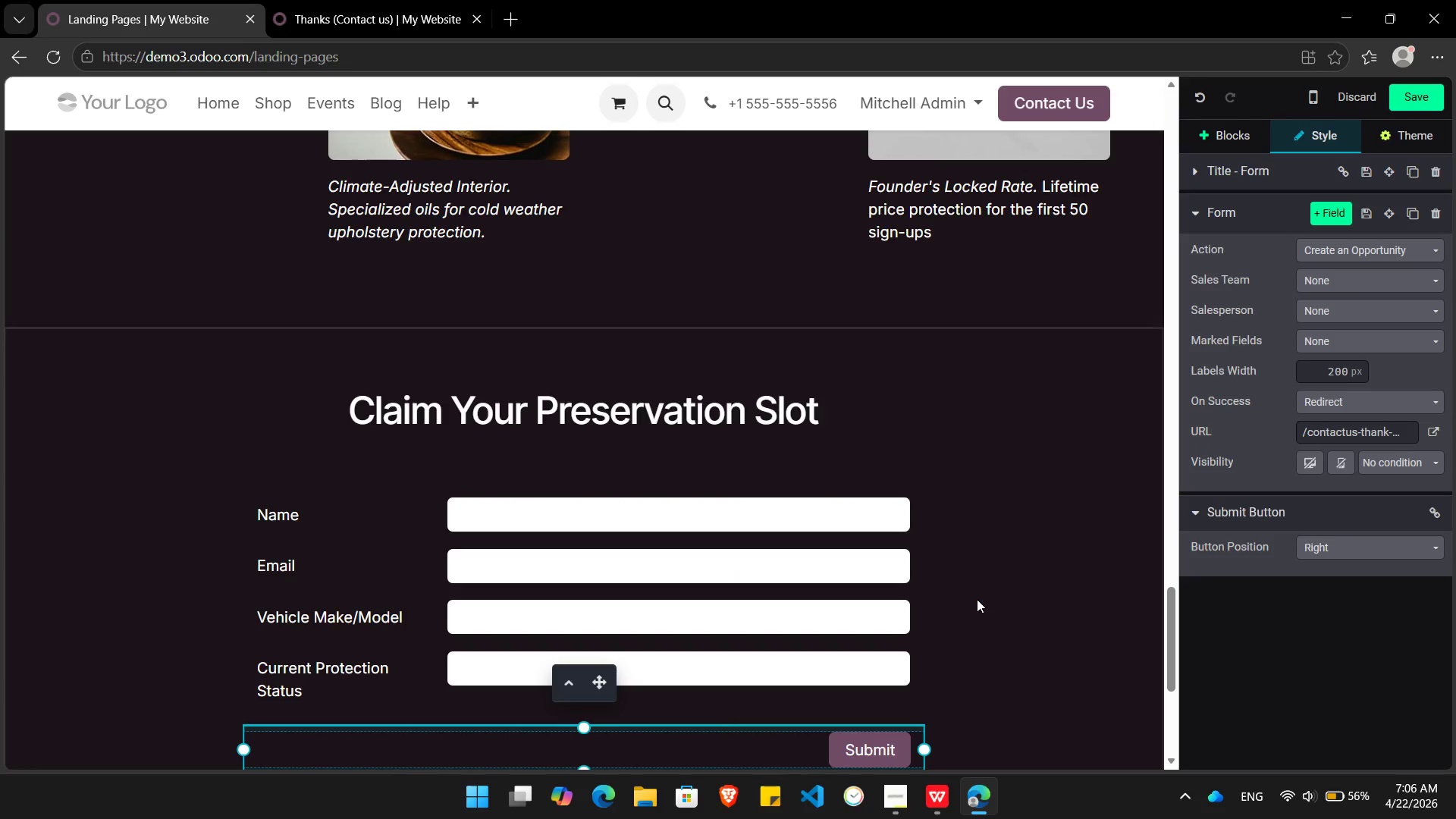 
left_click([1001, 497])
 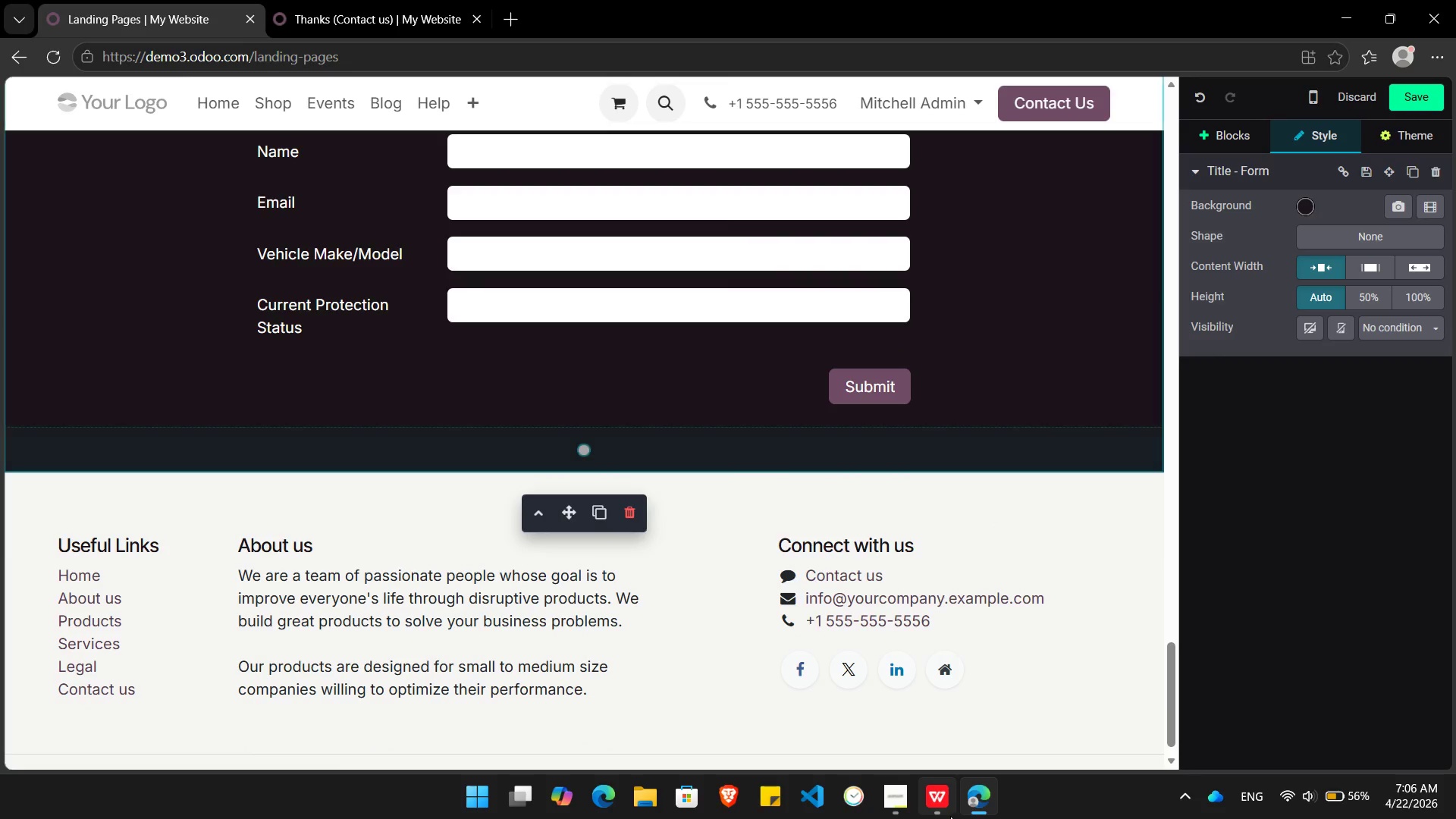 
left_click([899, 800])